 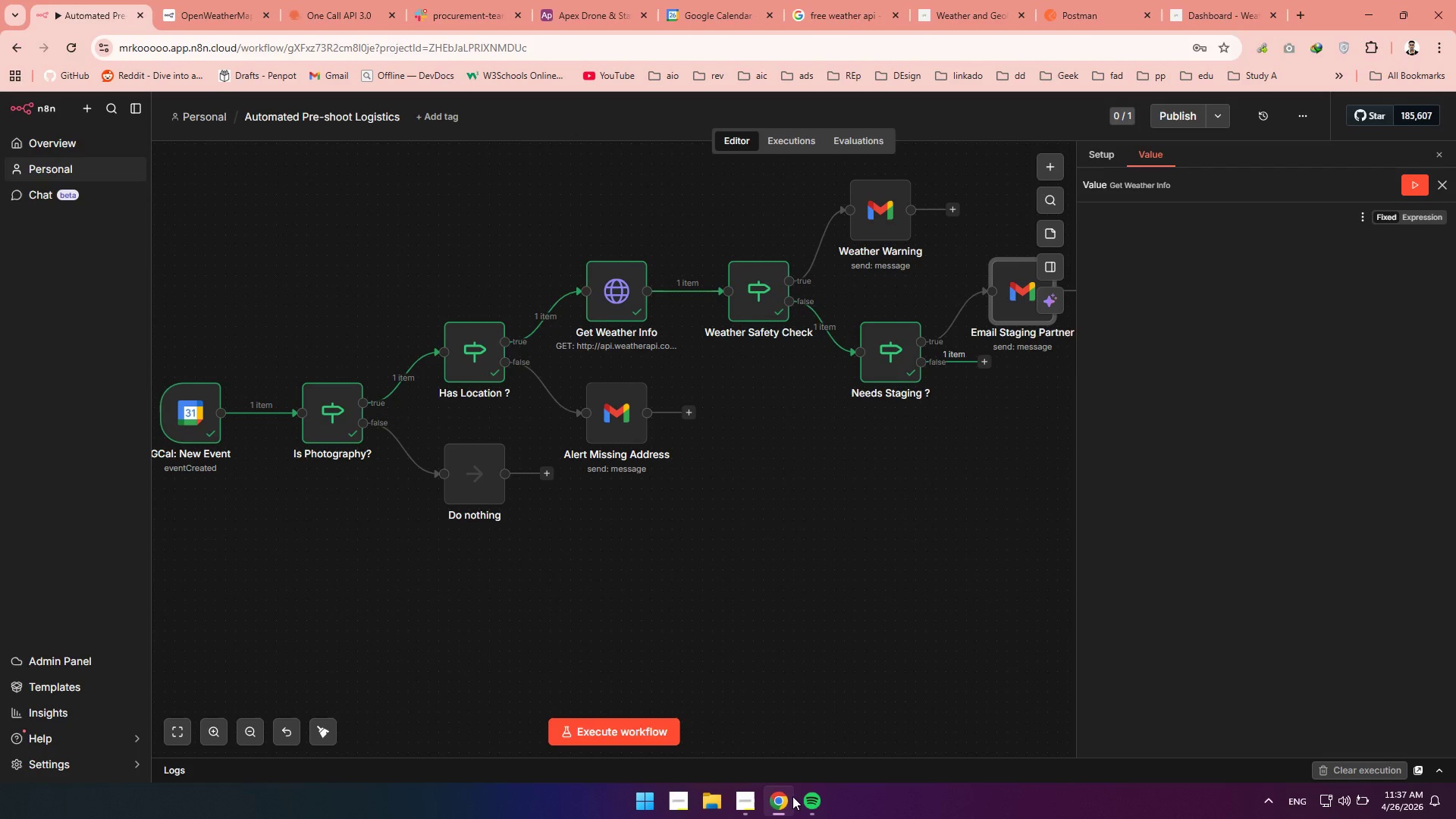 
left_click_drag(start_coordinate=[861, 601], to_coordinate=[687, 546])
 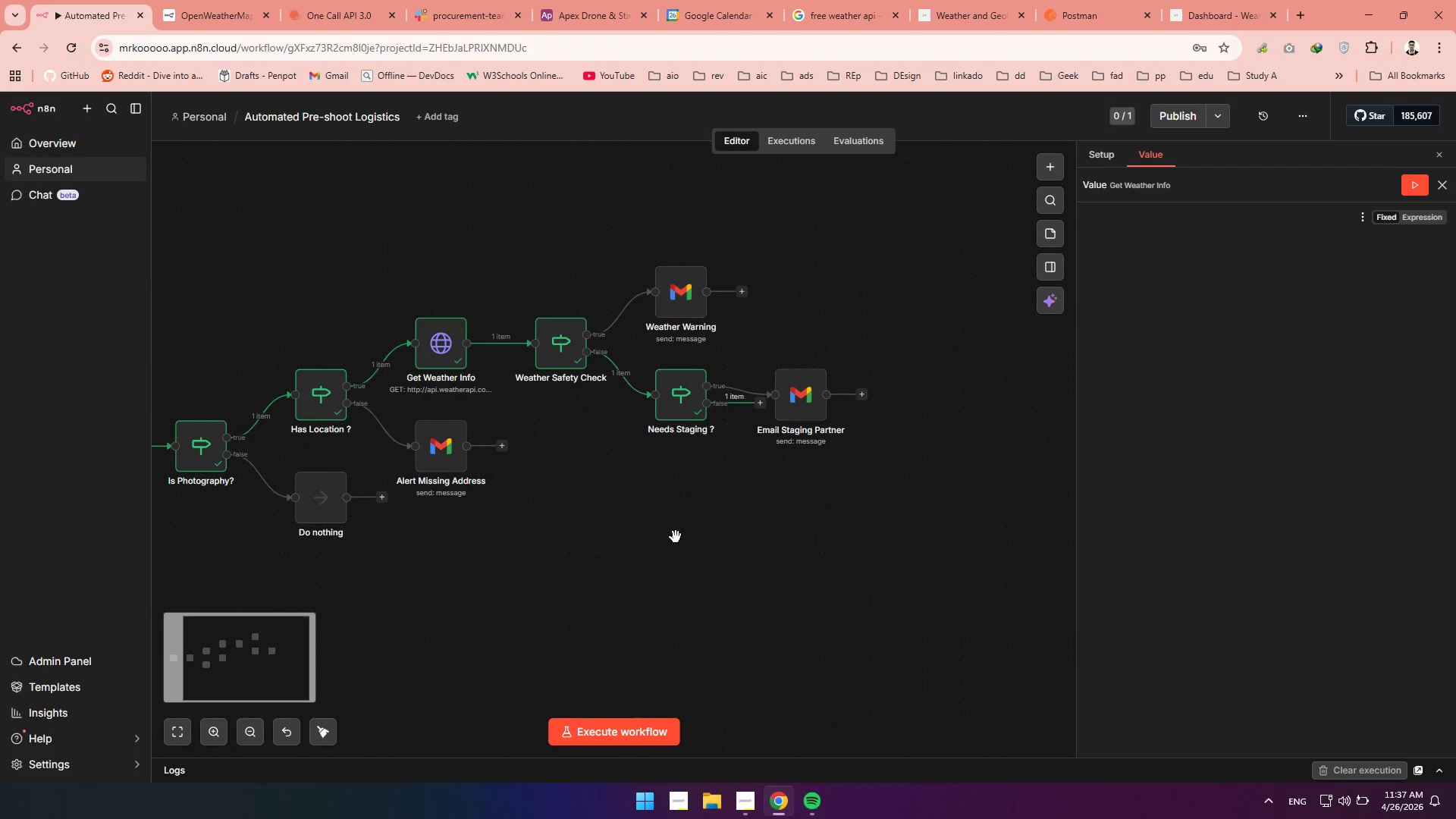 
left_click([676, 537])
 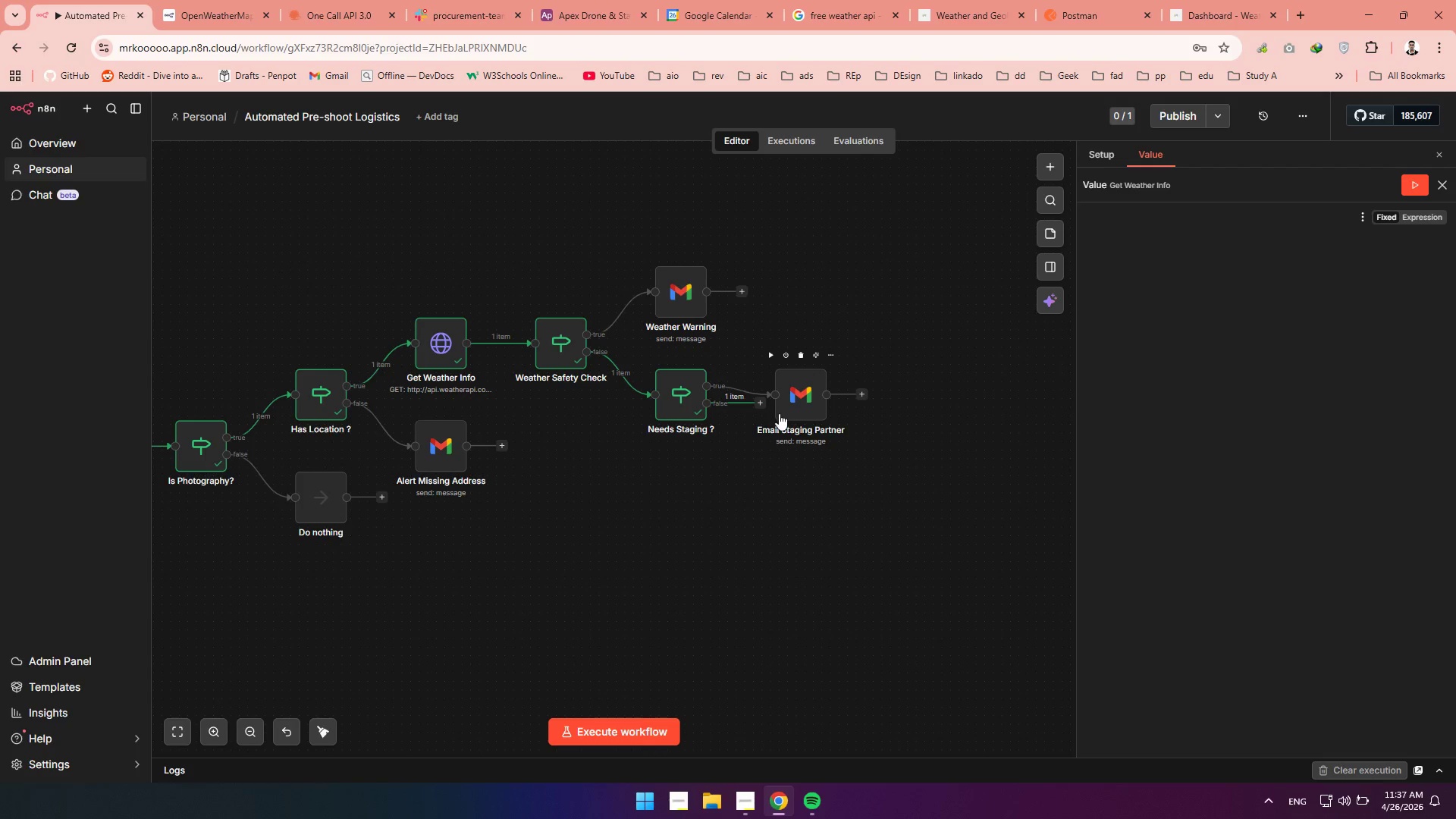 
wait(18.94)
 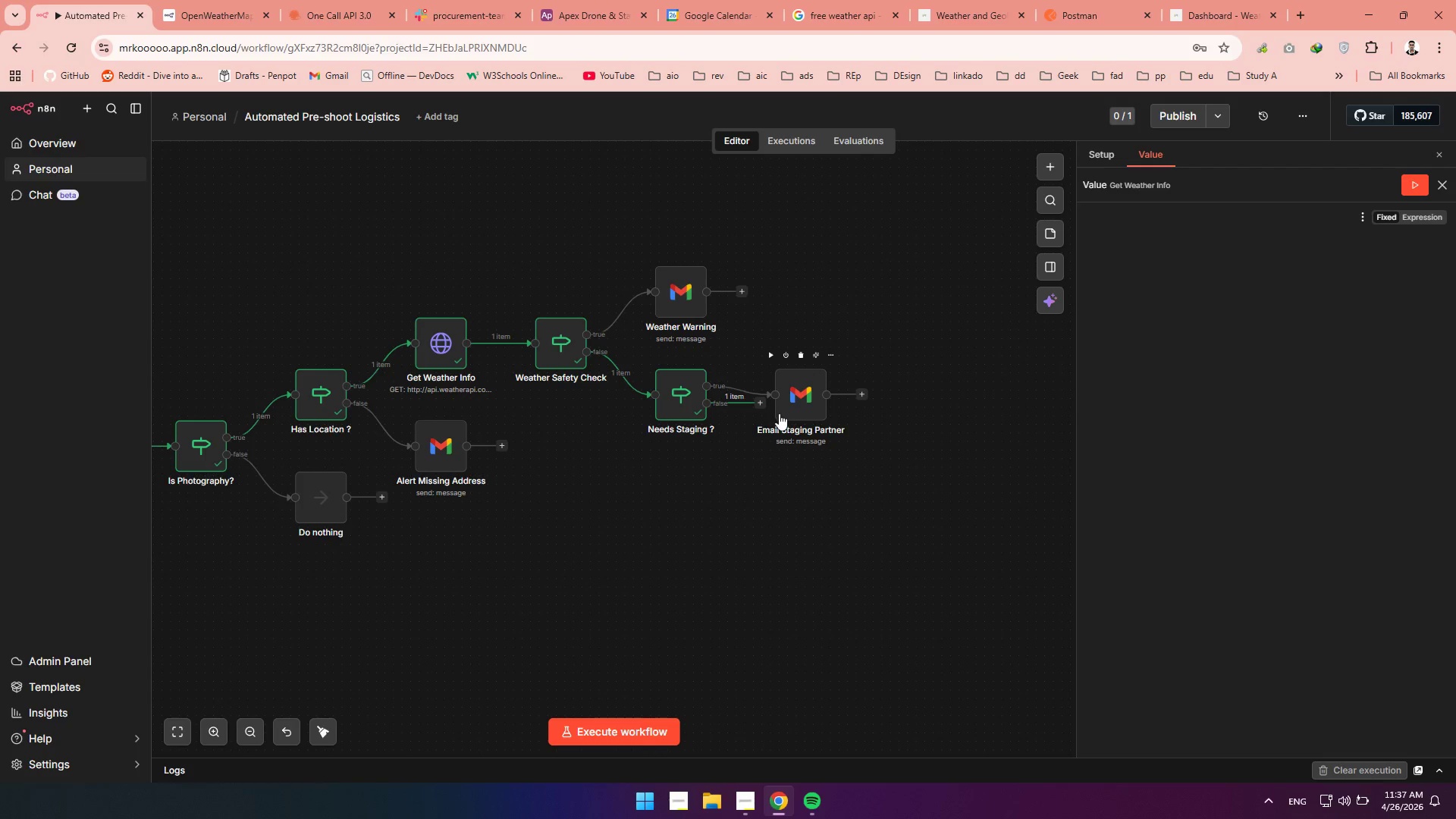 
left_click([1272, 17])
 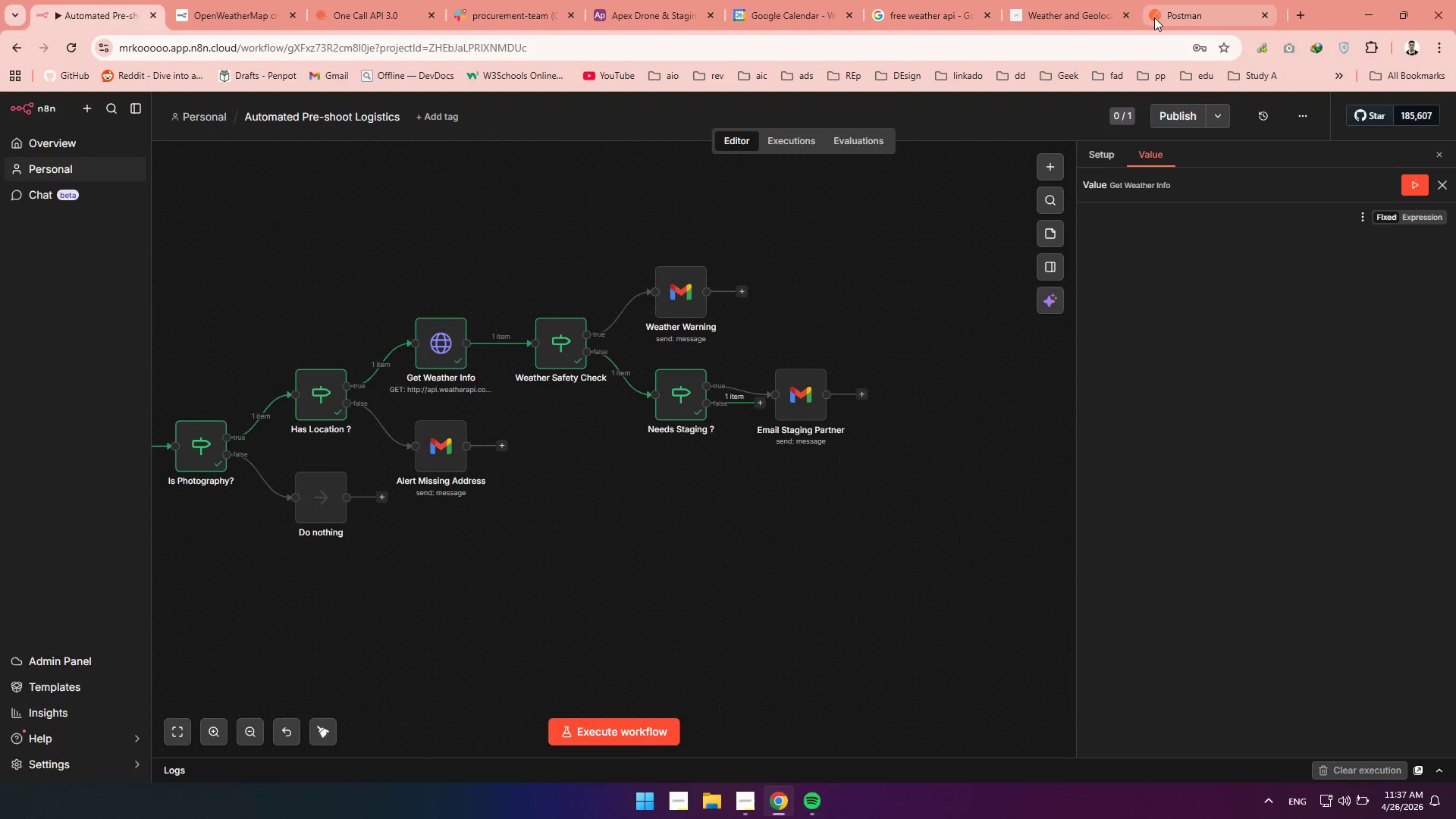 
left_click([1154, 17])
 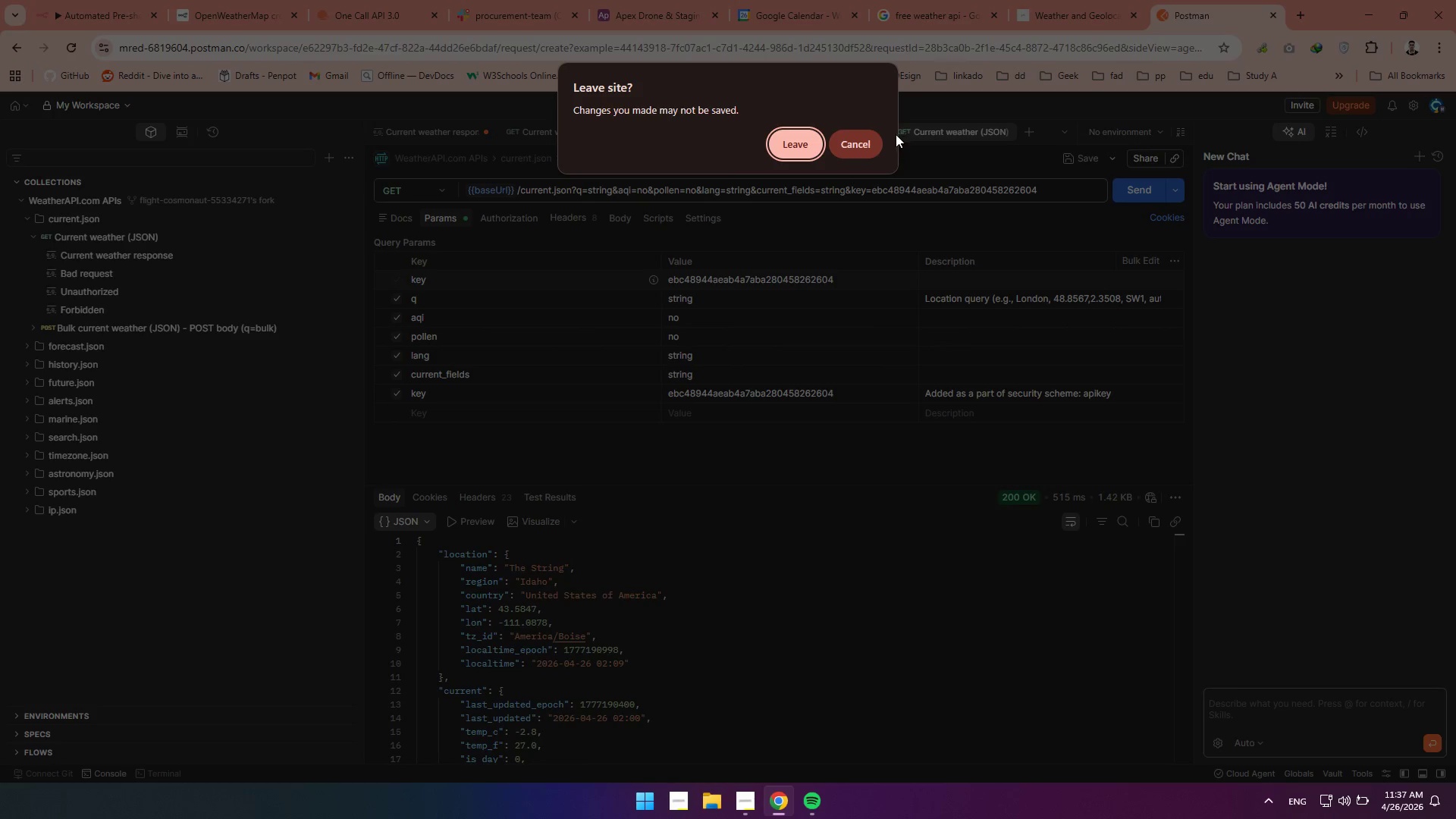 
left_click([806, 150])
 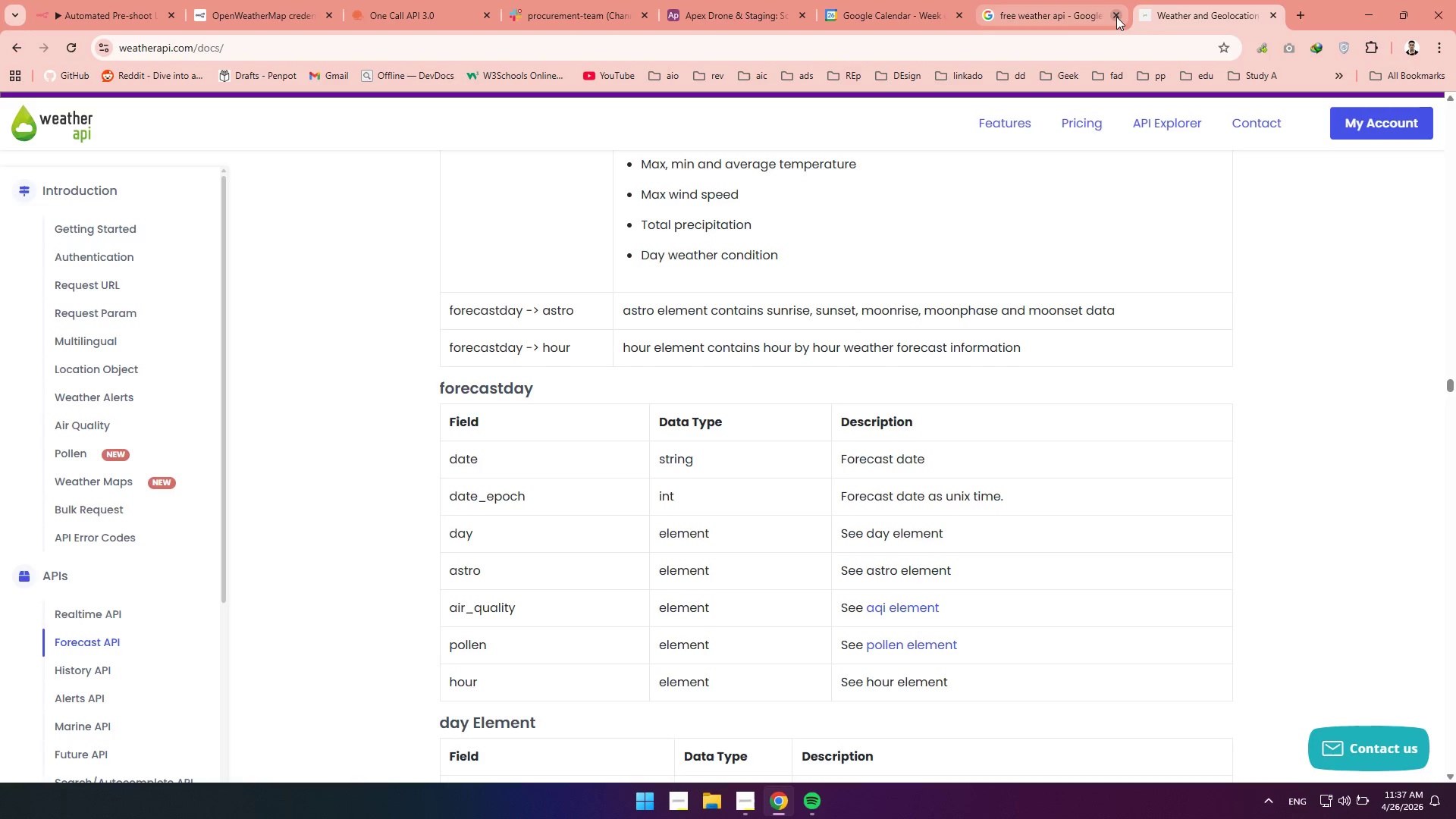 
left_click([1116, 17])
 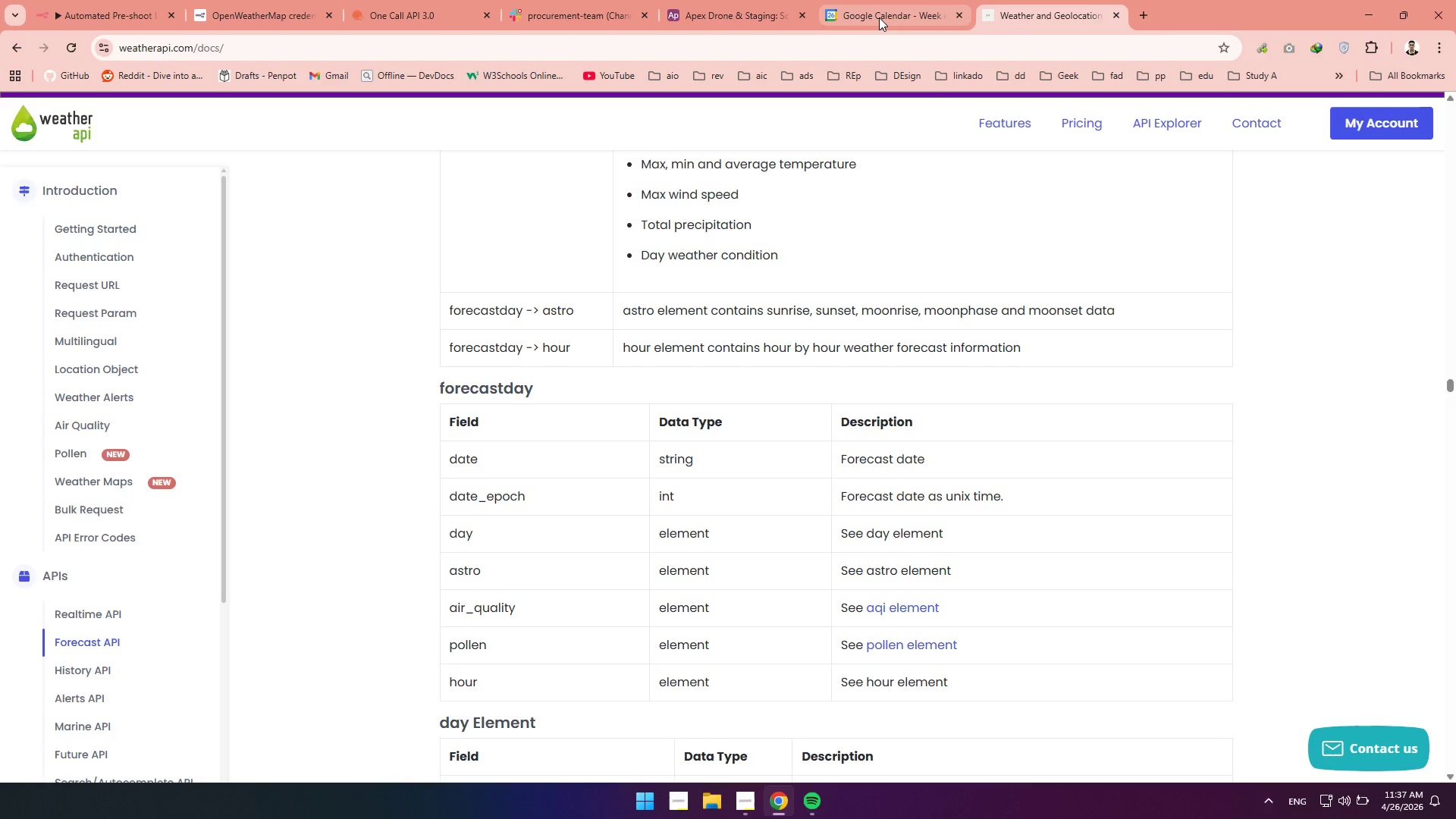 
left_click([879, 17])
 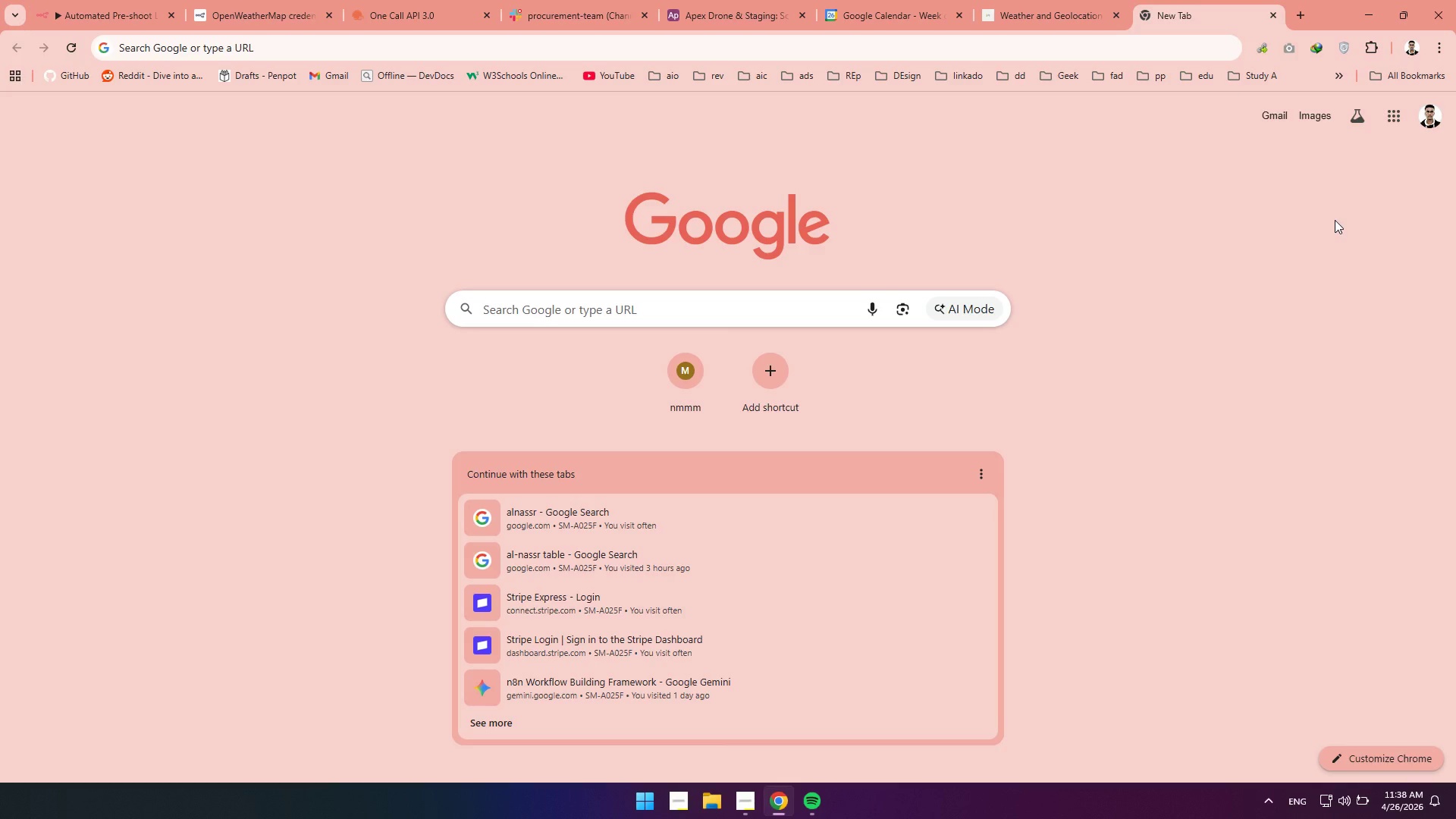 
wait(18.73)
 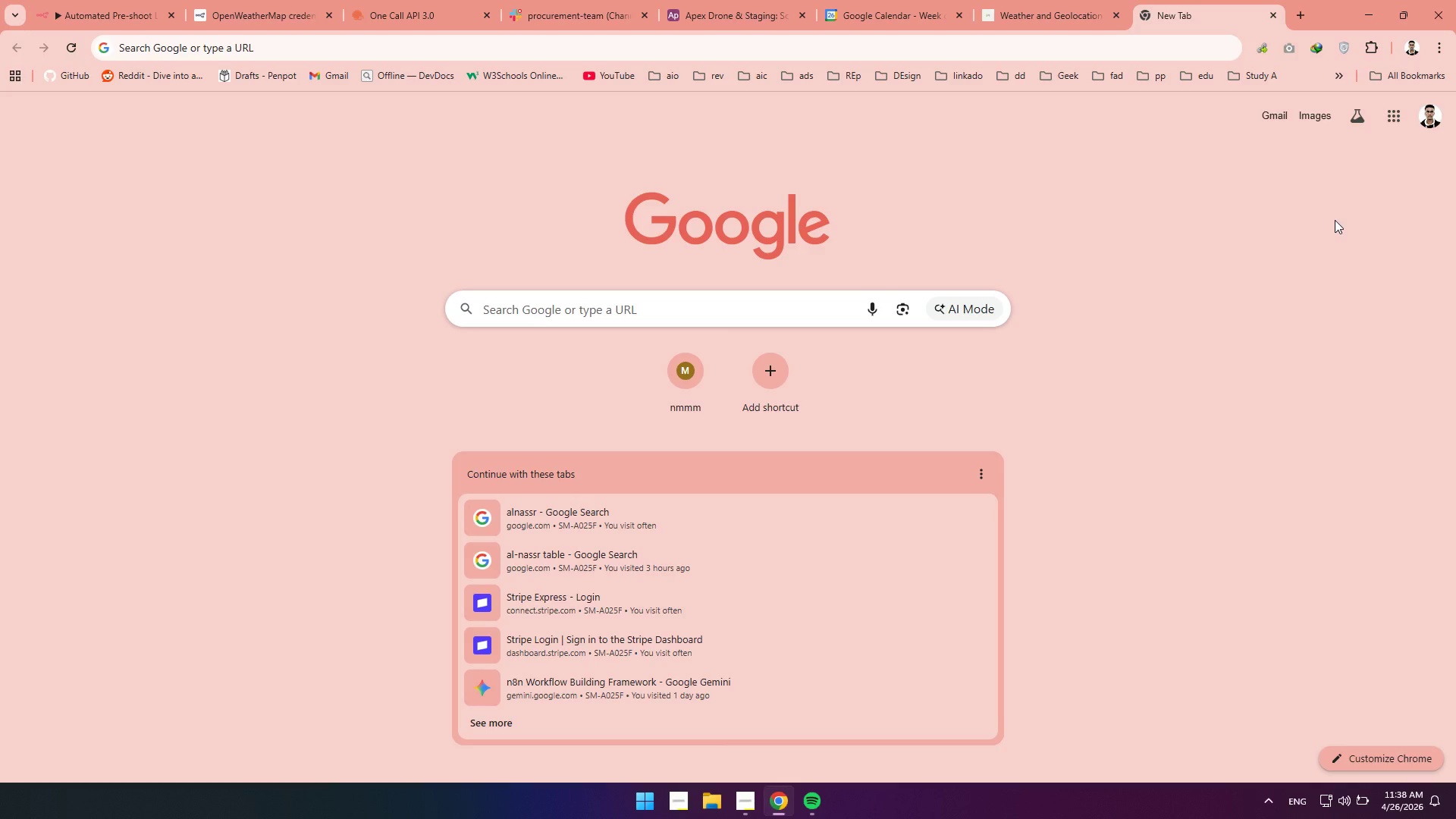 
left_click([1395, 107])
 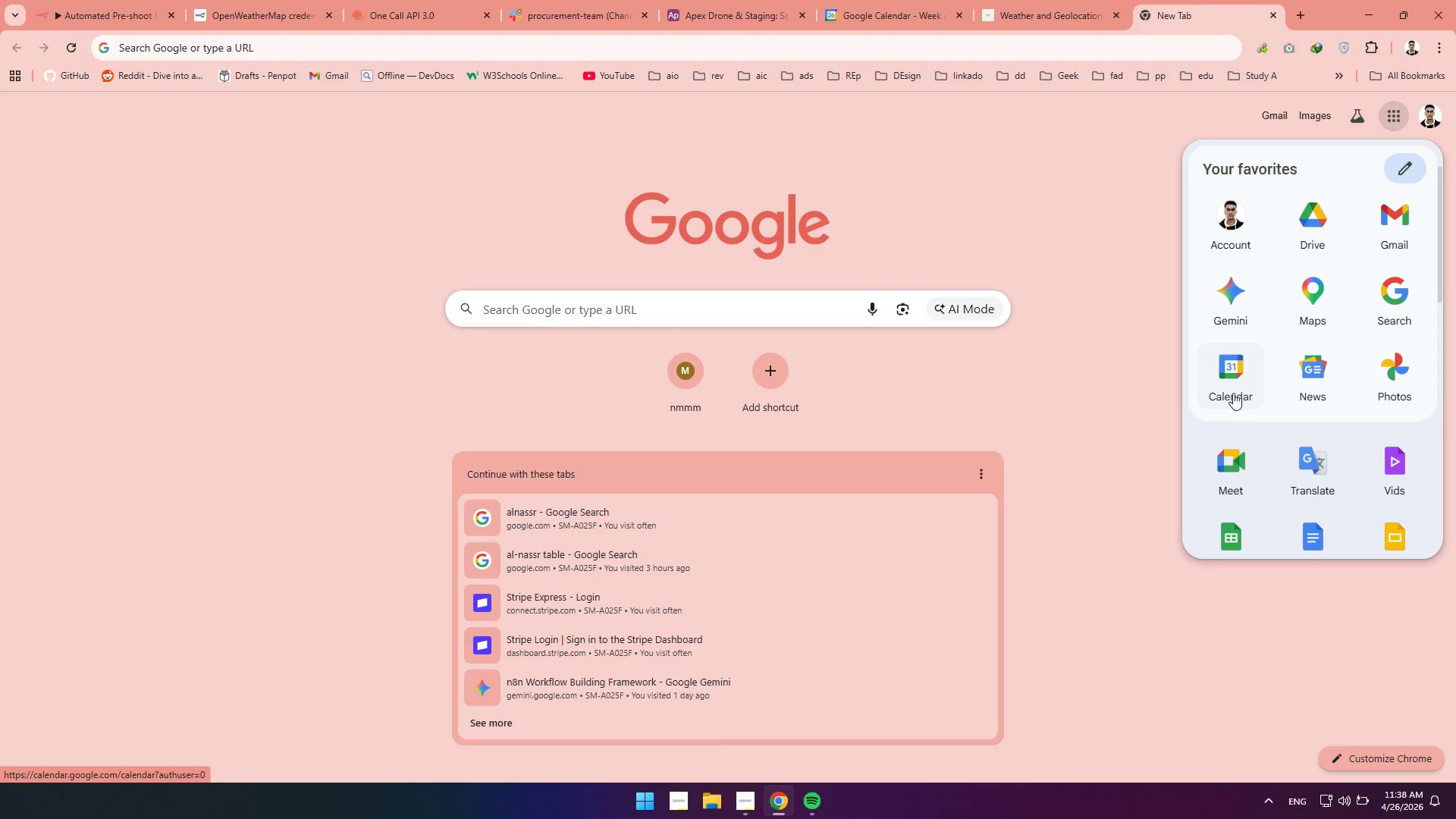 
scroll: coordinate [1247, 324], scroll_direction: down, amount: 1.0
 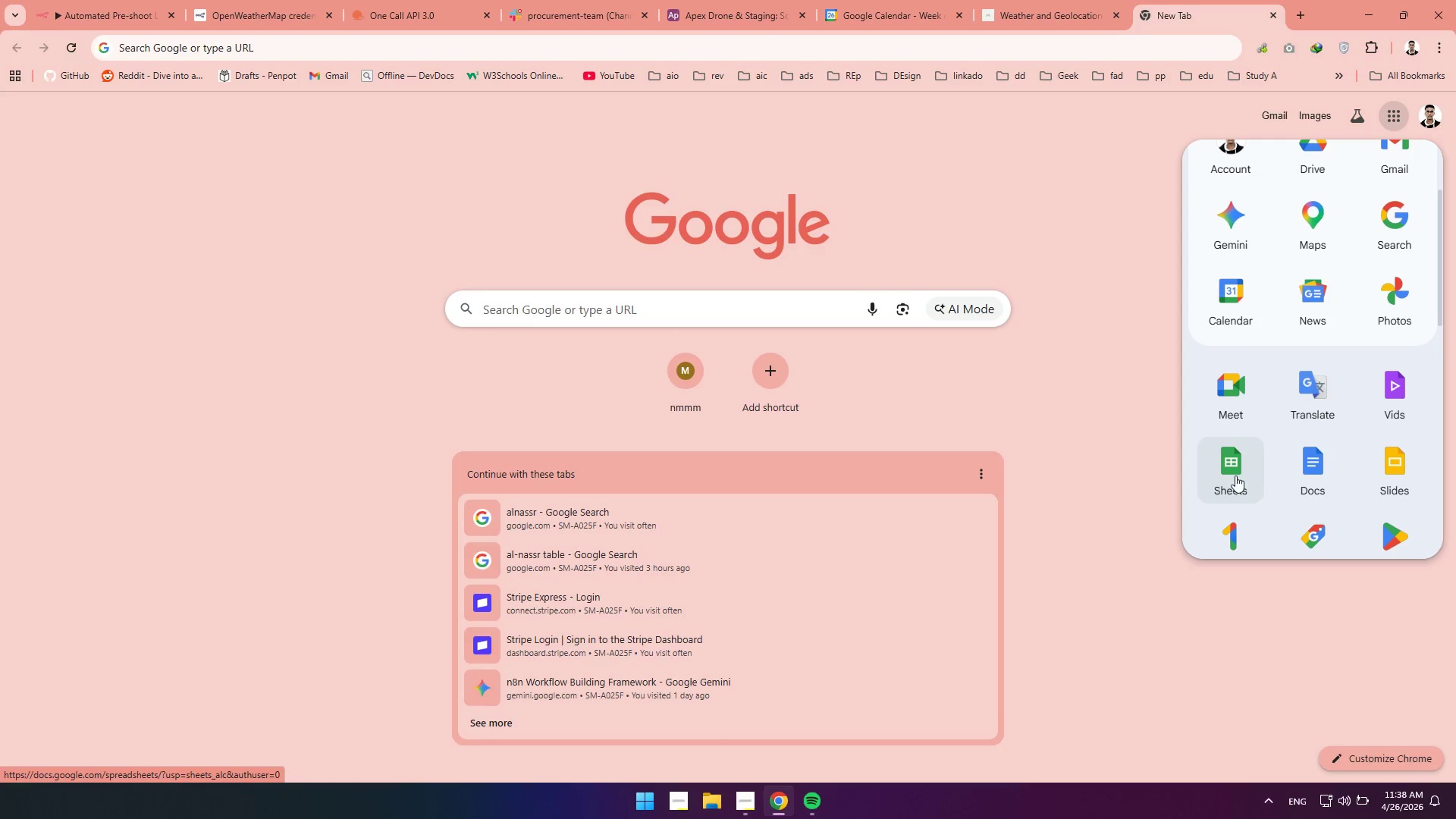 
left_click([1235, 475])
 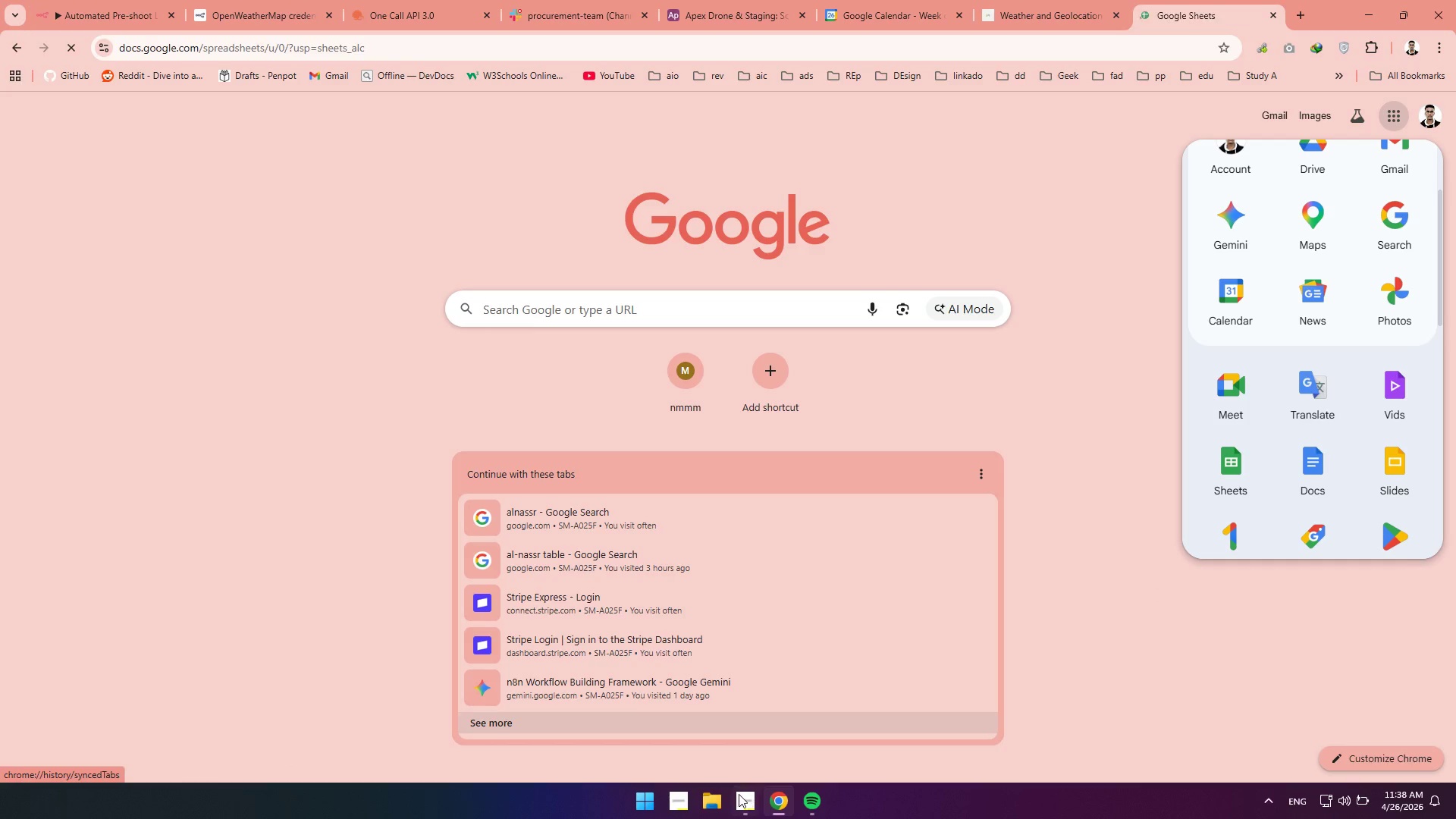 
left_click([739, 797])